 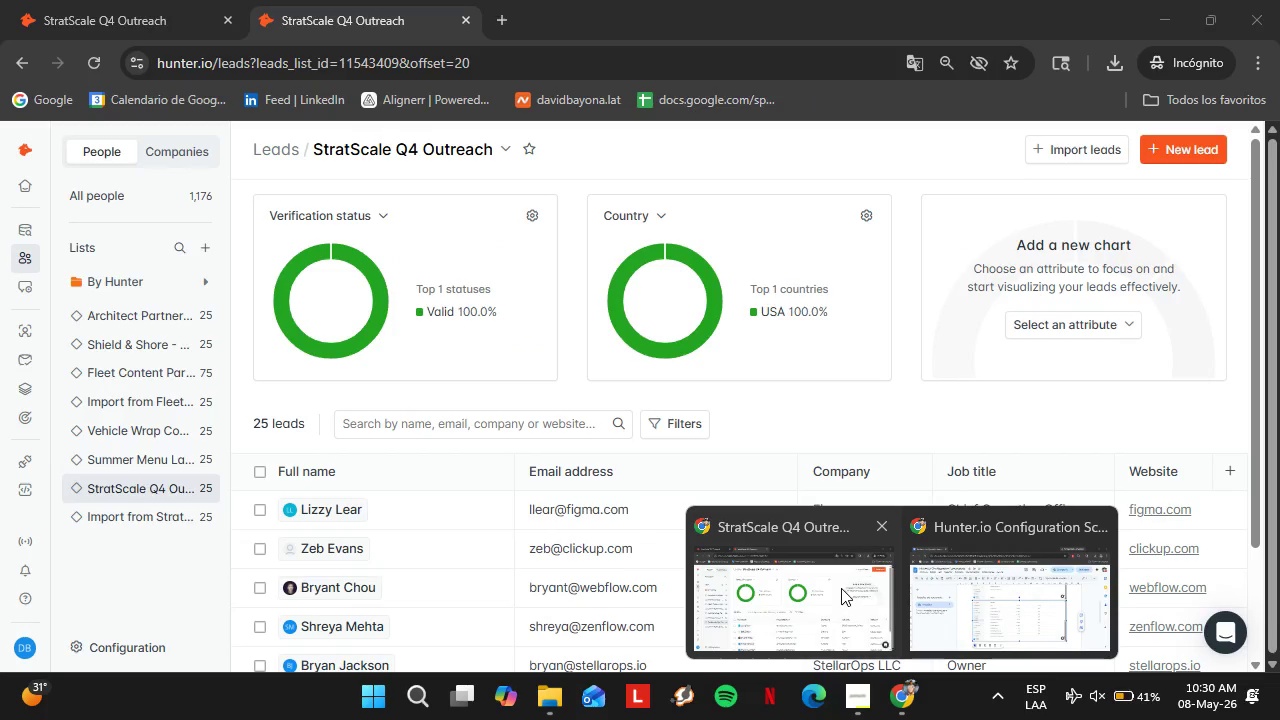 
left_click([78, 0])
 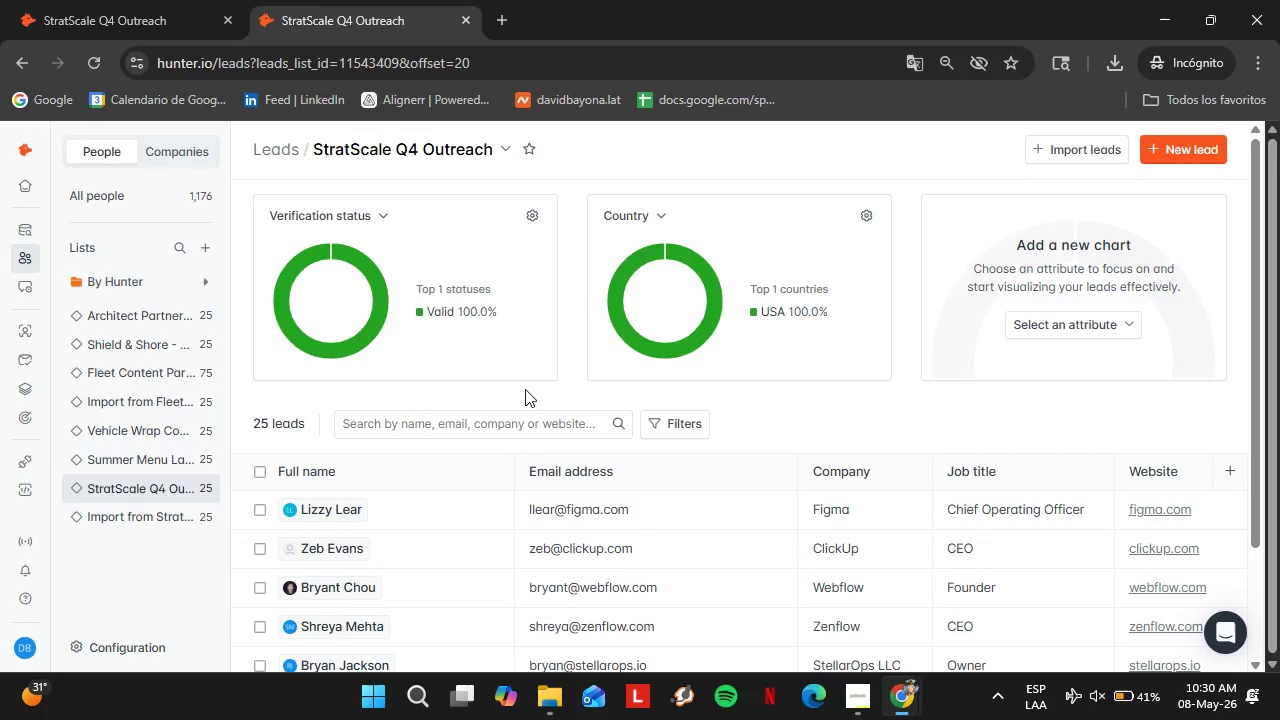 
left_click([408, 0])
 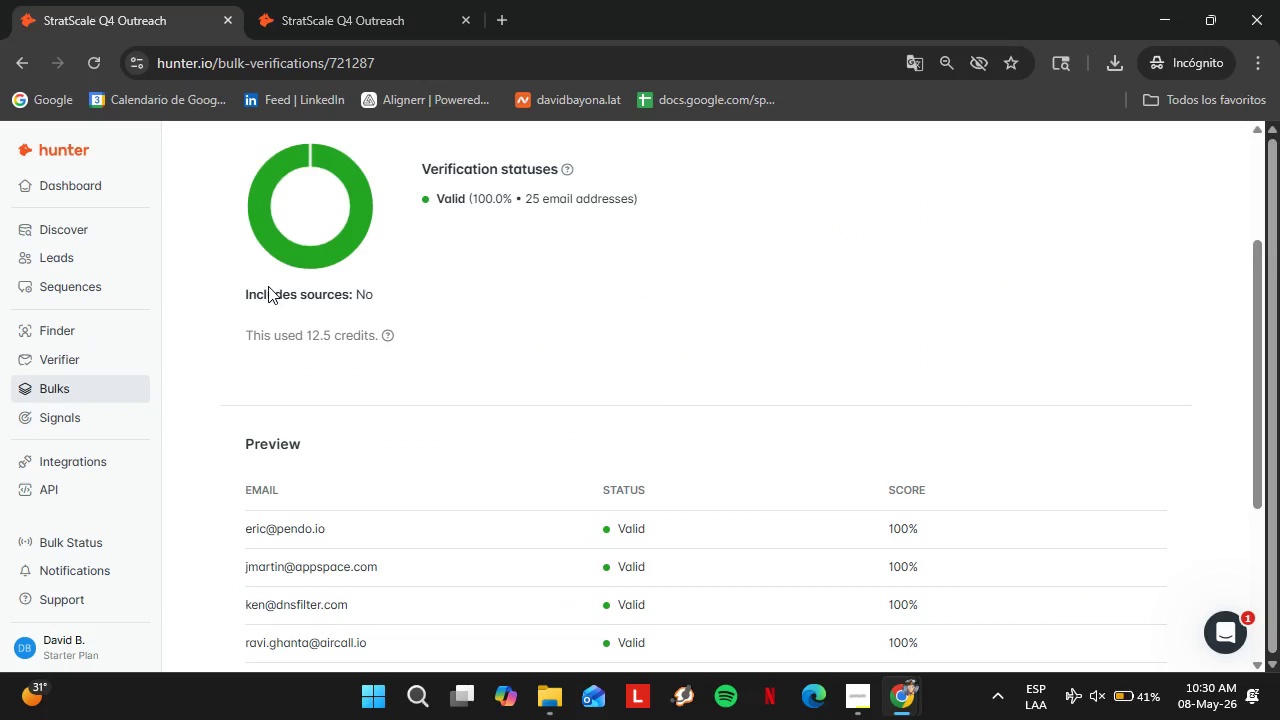 
scroll: coordinate [386, 293], scroll_direction: up, amount: 10.0
 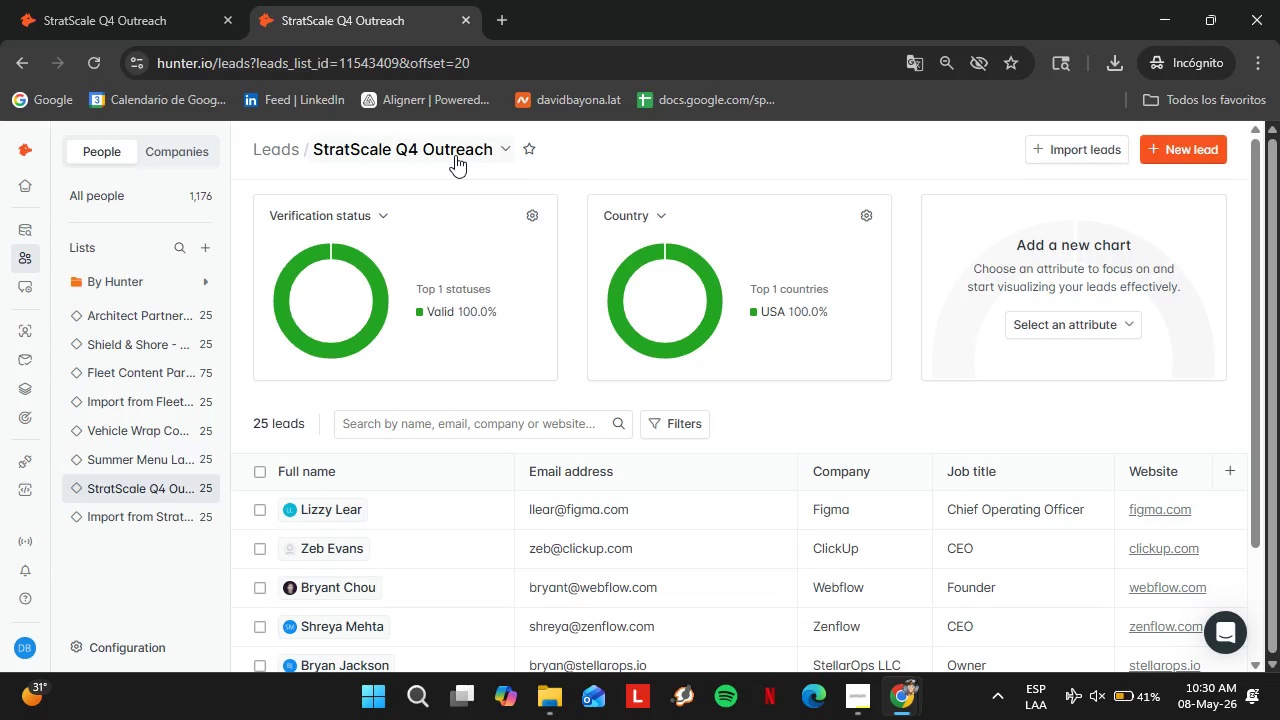 
left_click([504, 152])
 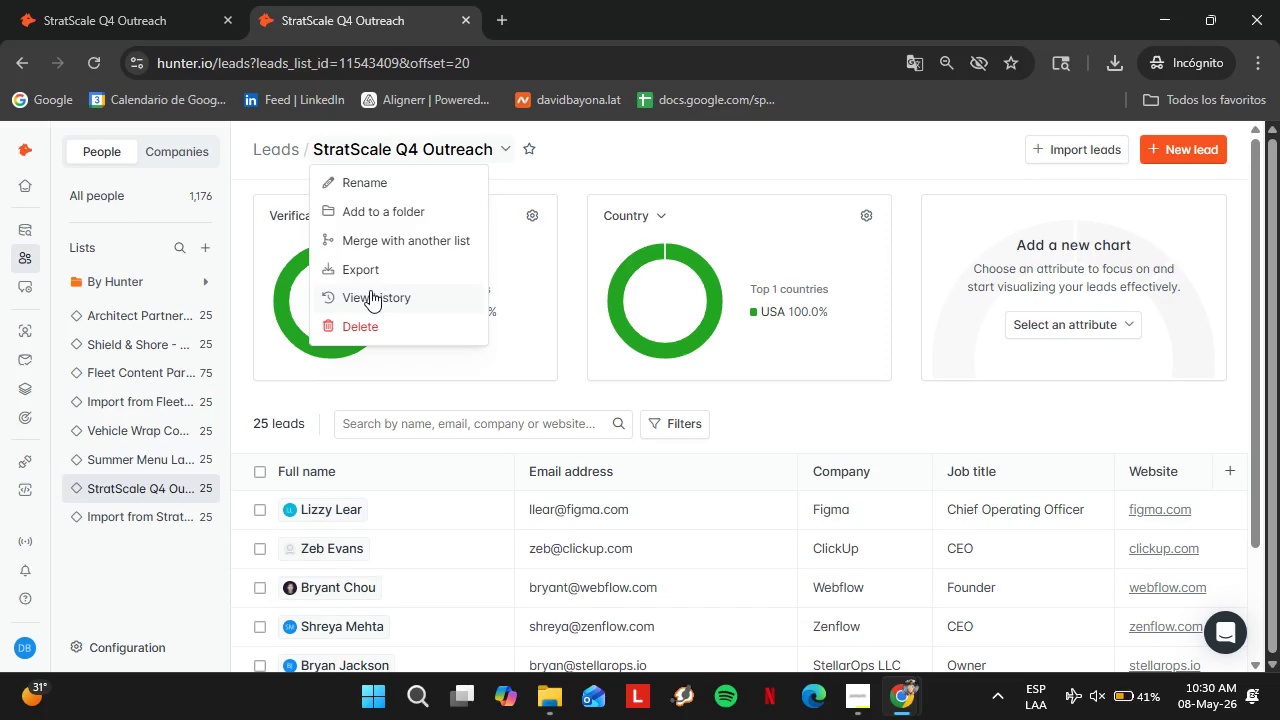 
left_click([353, 255])
 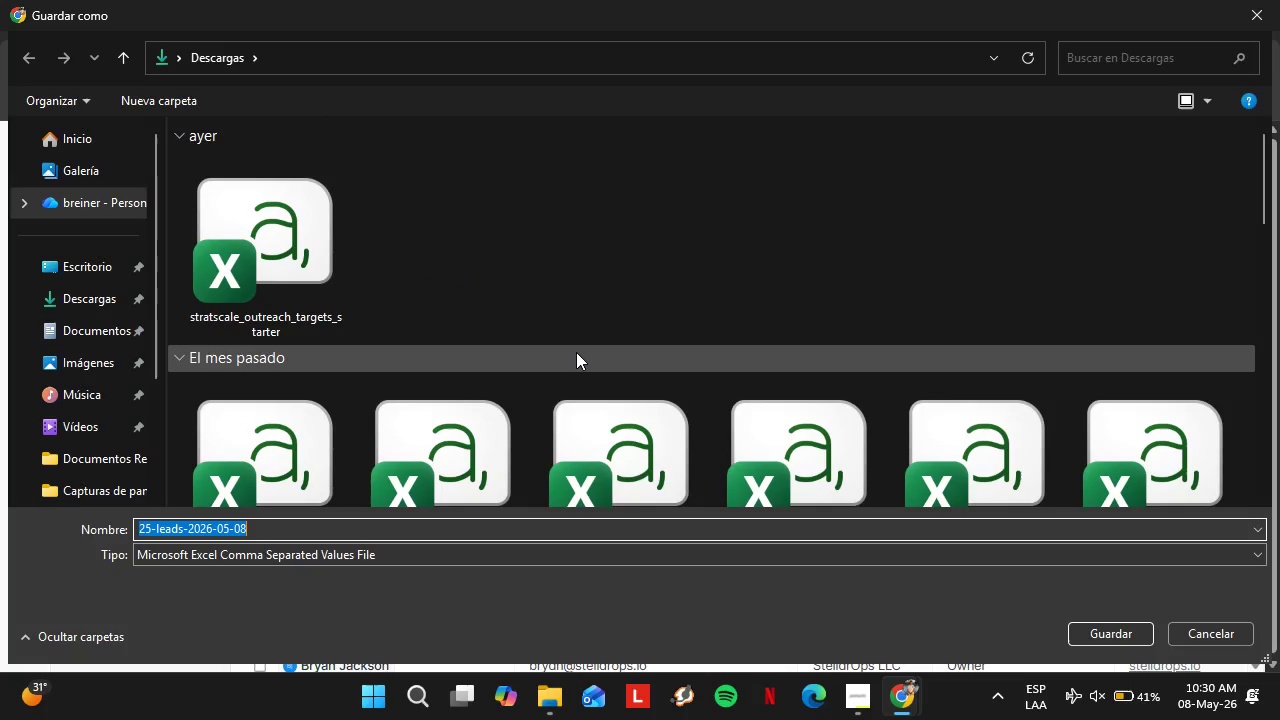 
wait(14.99)
 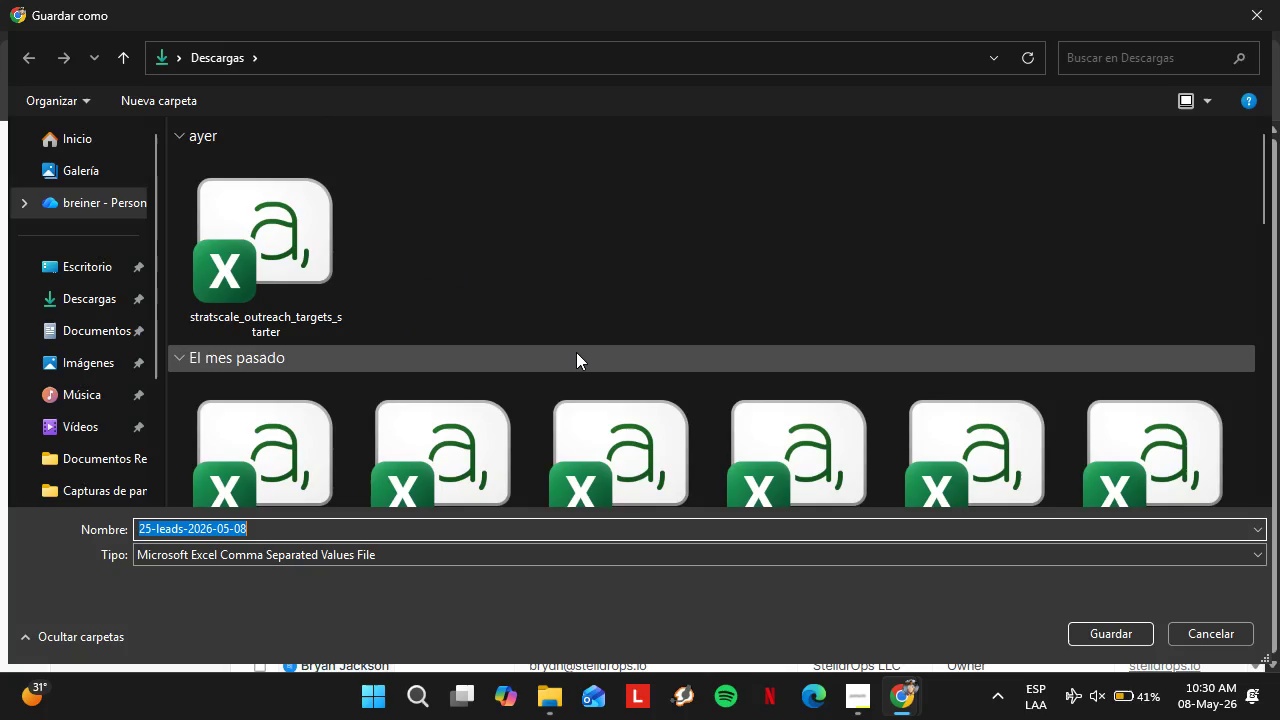 
mouse_move([680, 423])
 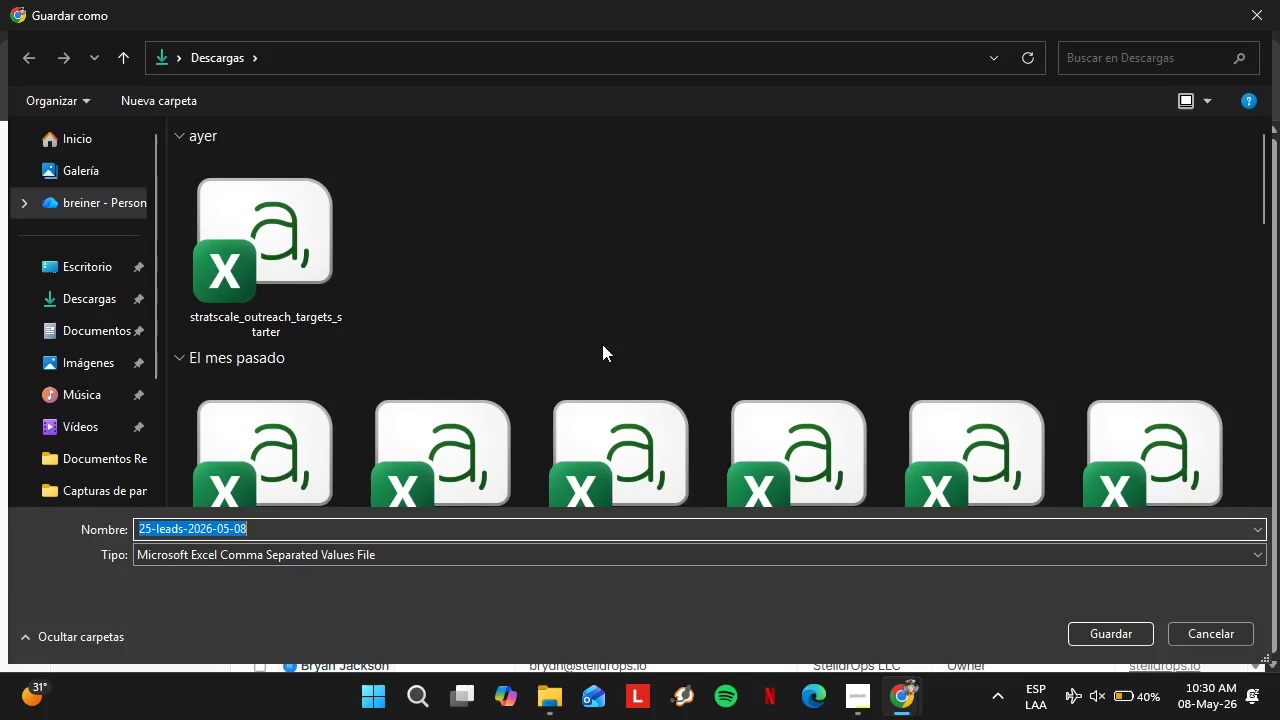 
left_click([1102, 630])
 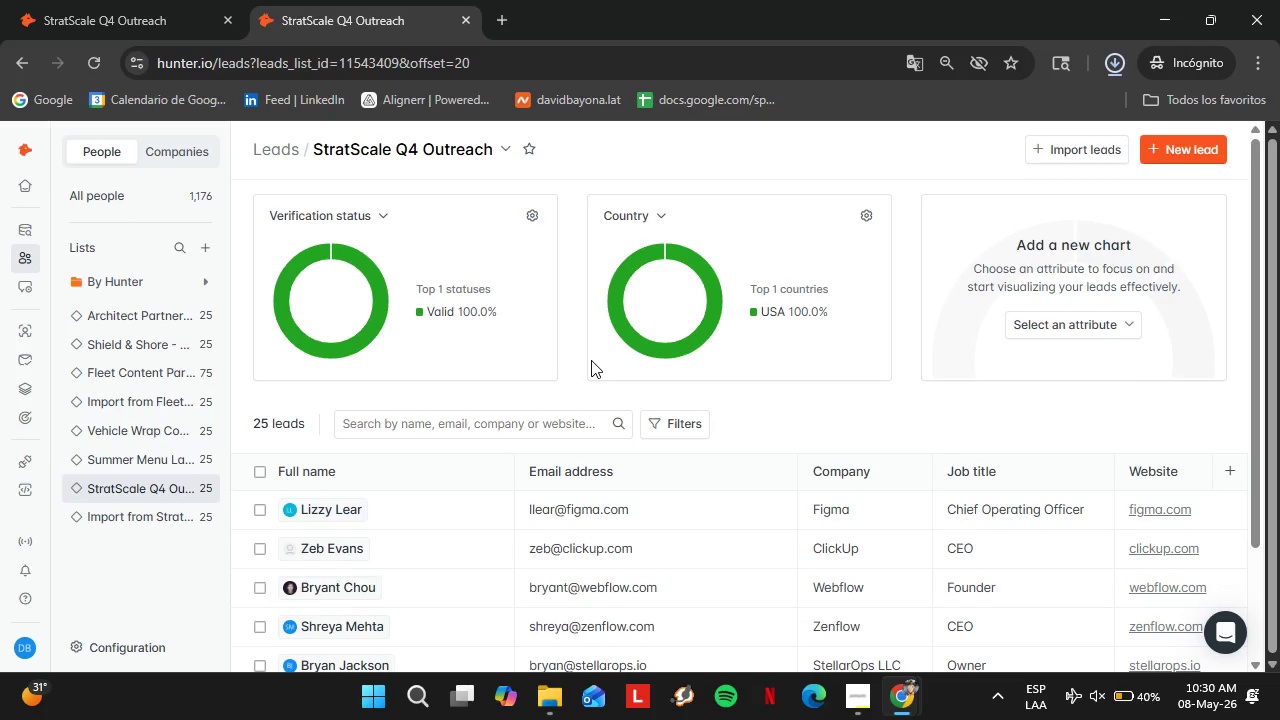 
mouse_move([954, 96])
 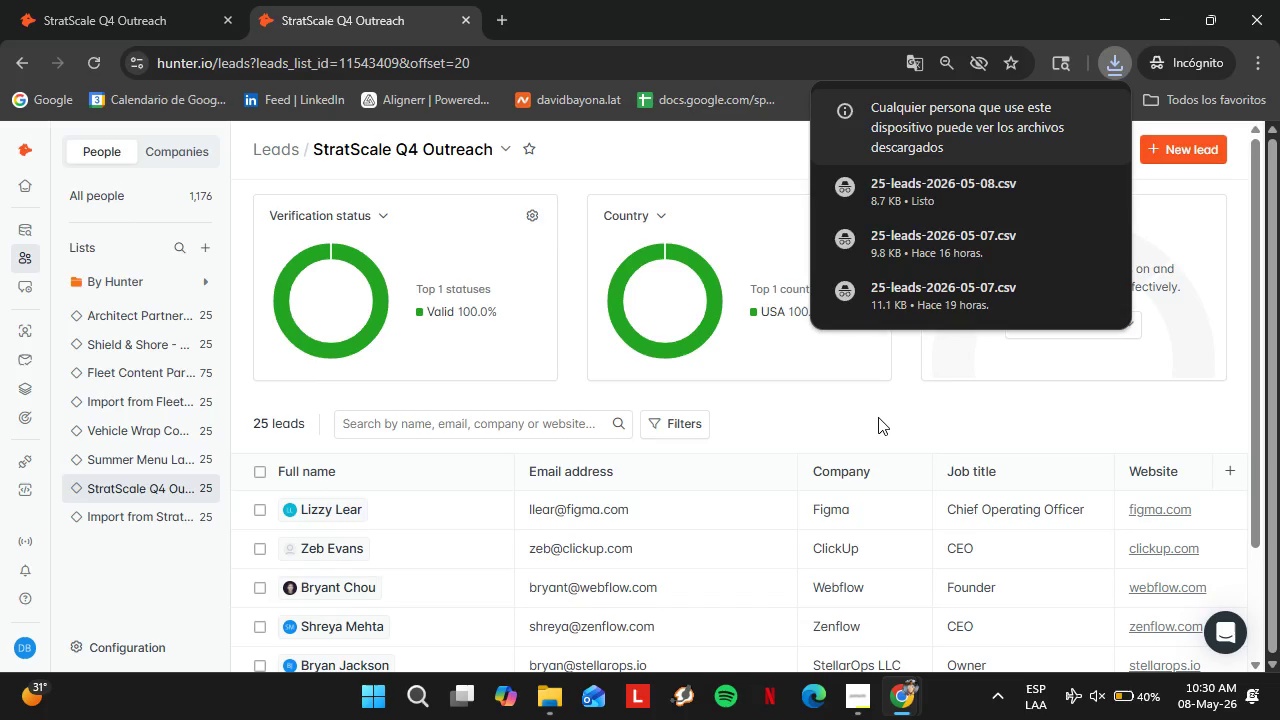 
left_click([877, 418])
 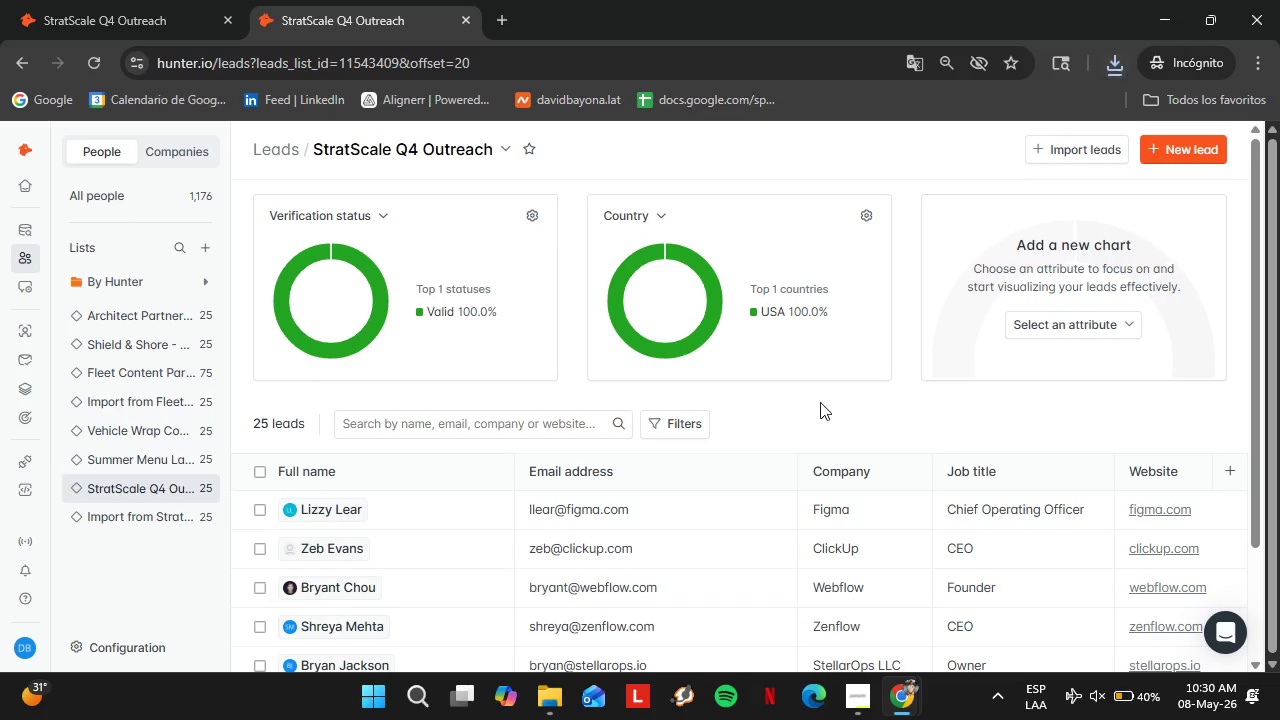 
scroll: coordinate [820, 402], scroll_direction: down, amount: 1.0
 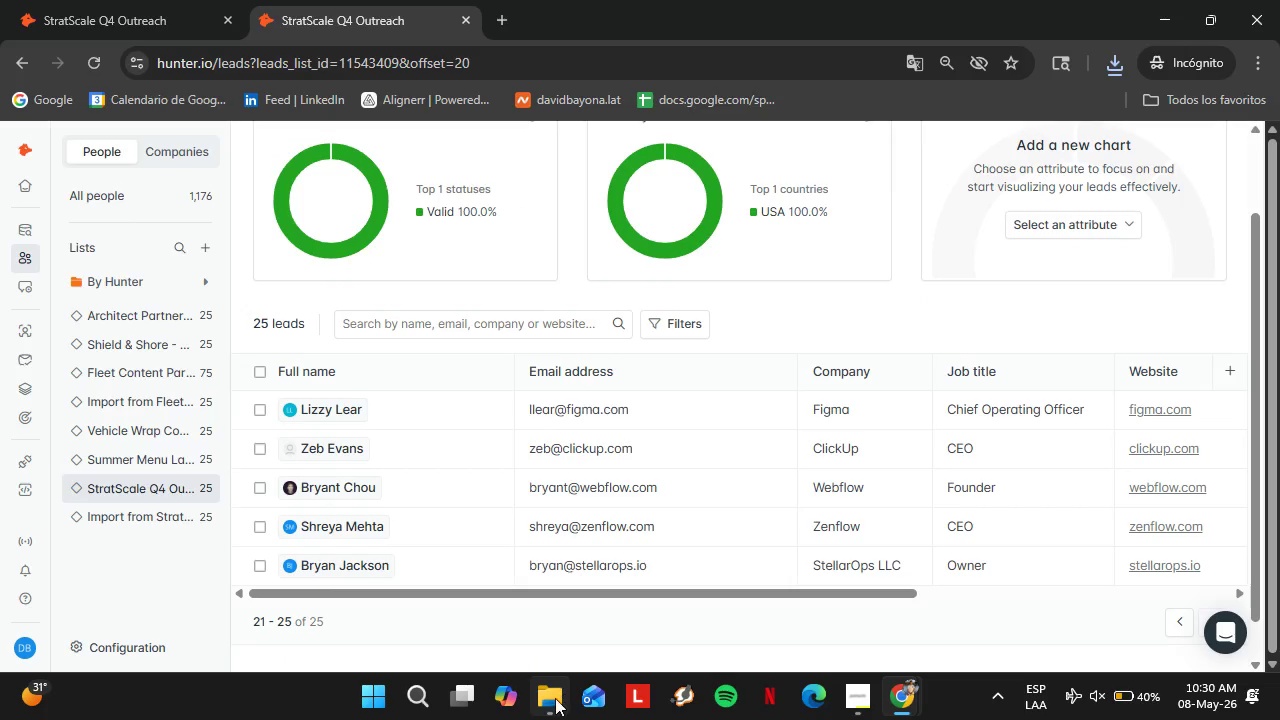 
left_click([555, 698])
 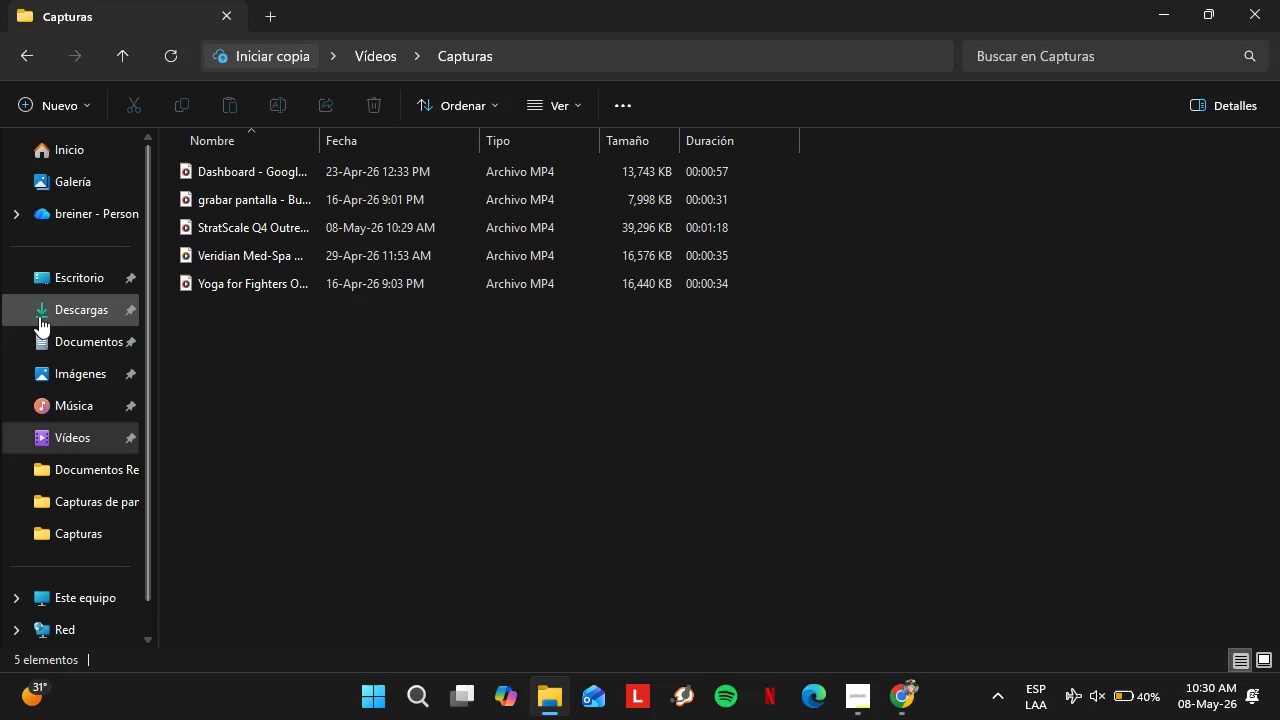 
left_click([52, 310])
 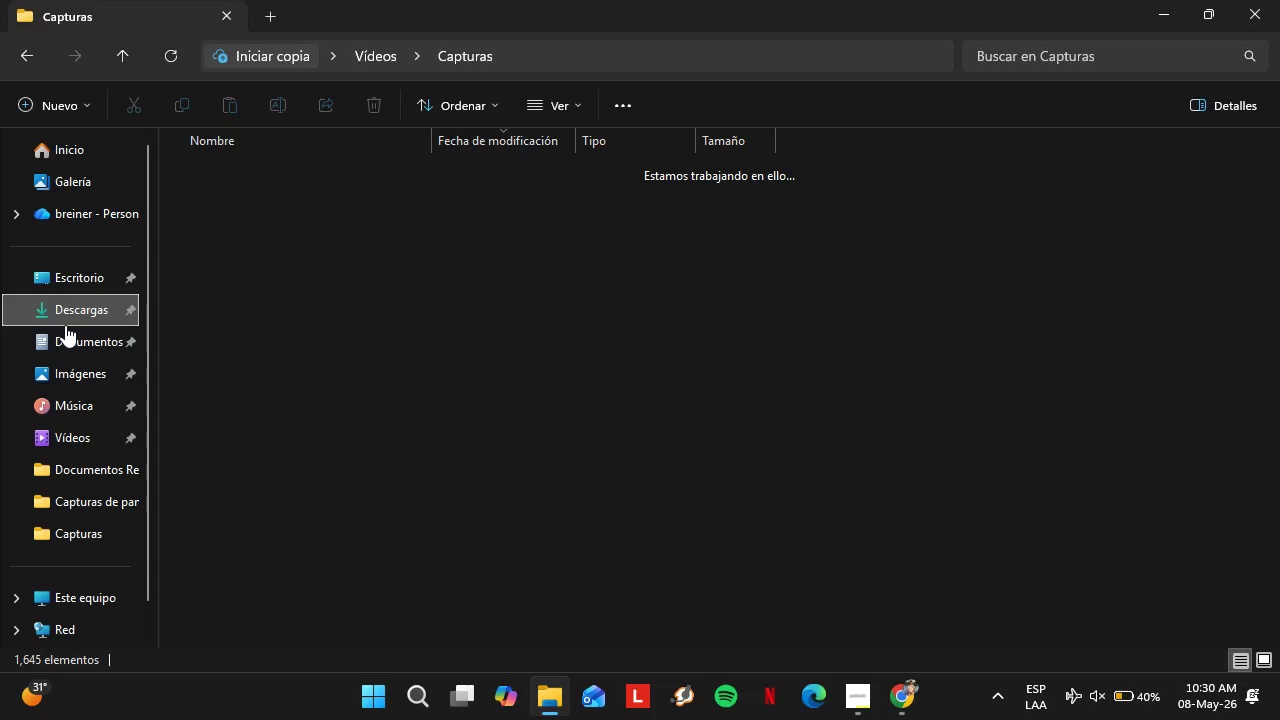 
mouse_move([83, 311])
 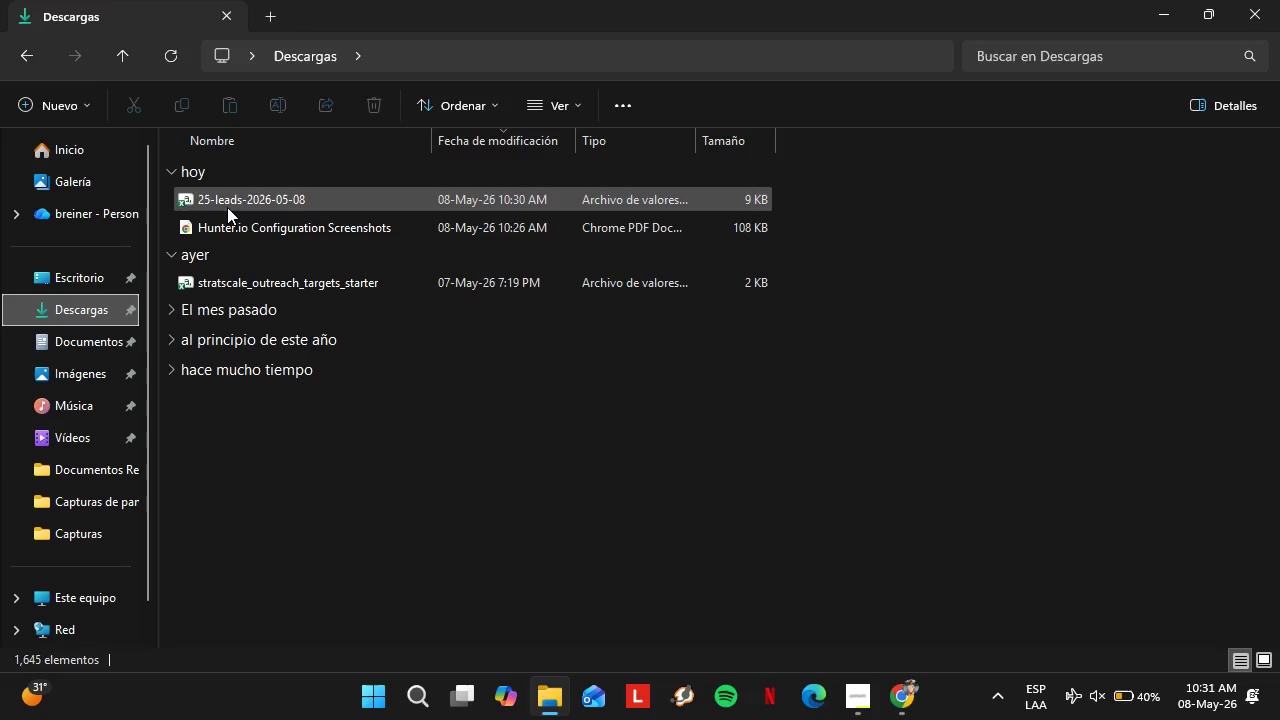 
double_click([227, 207])
 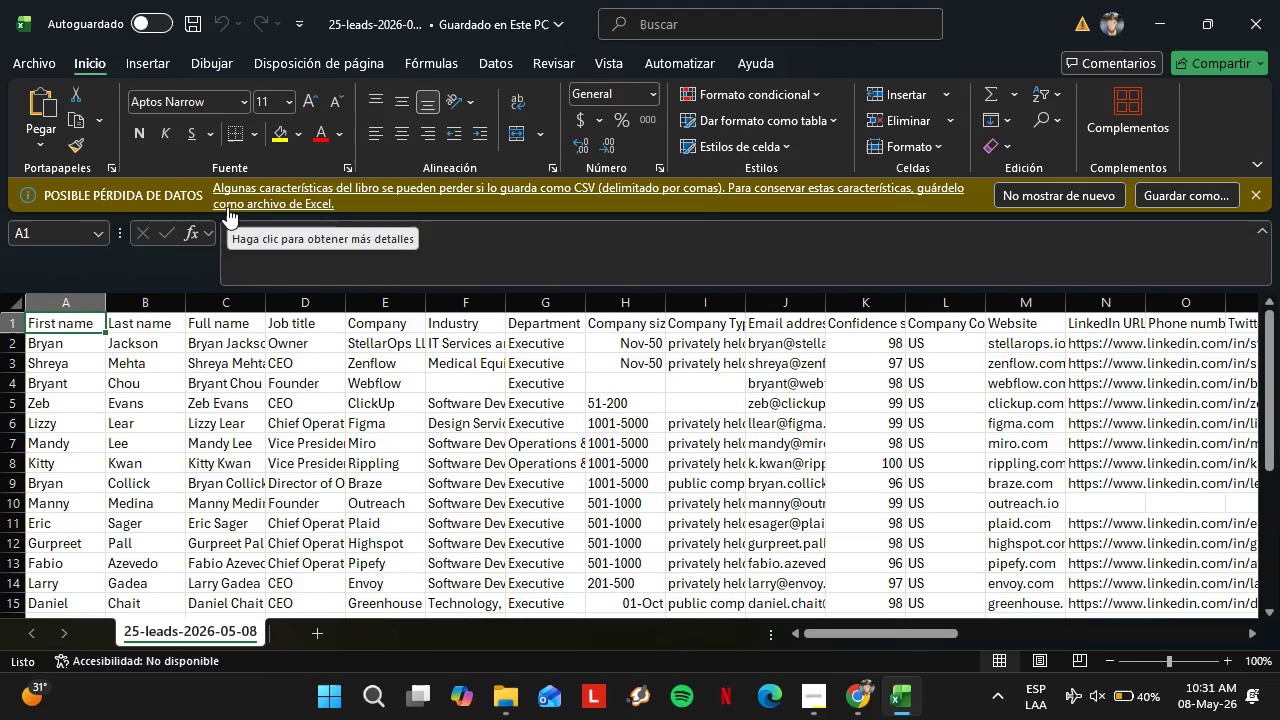 
wait(16.19)
 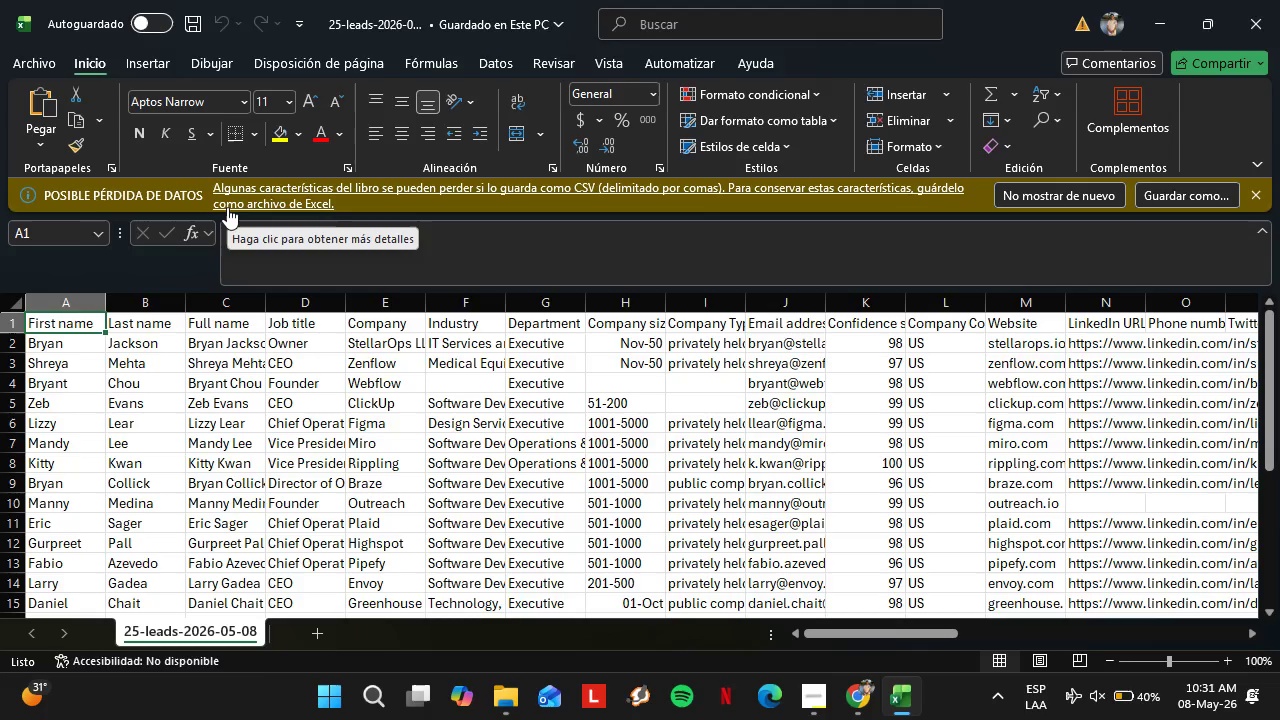 
scroll: coordinate [185, 168], scroll_direction: up, amount: 2.0
 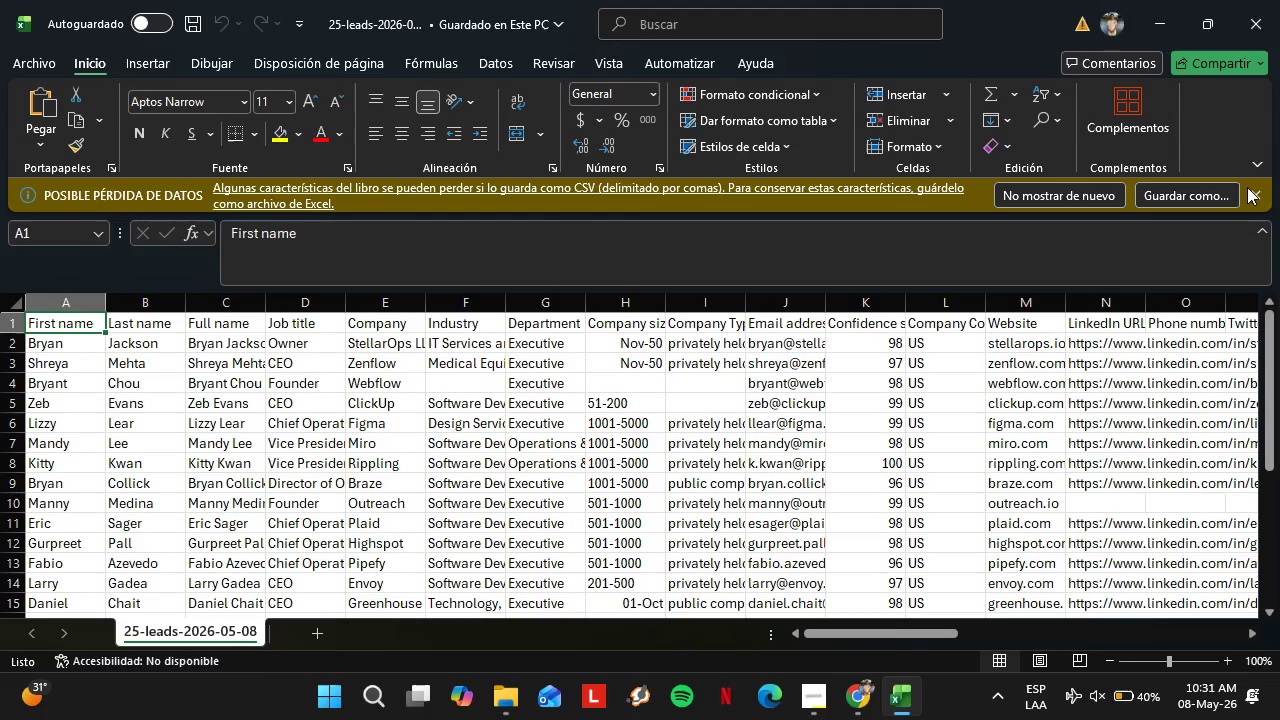 
left_click([1251, 189])
 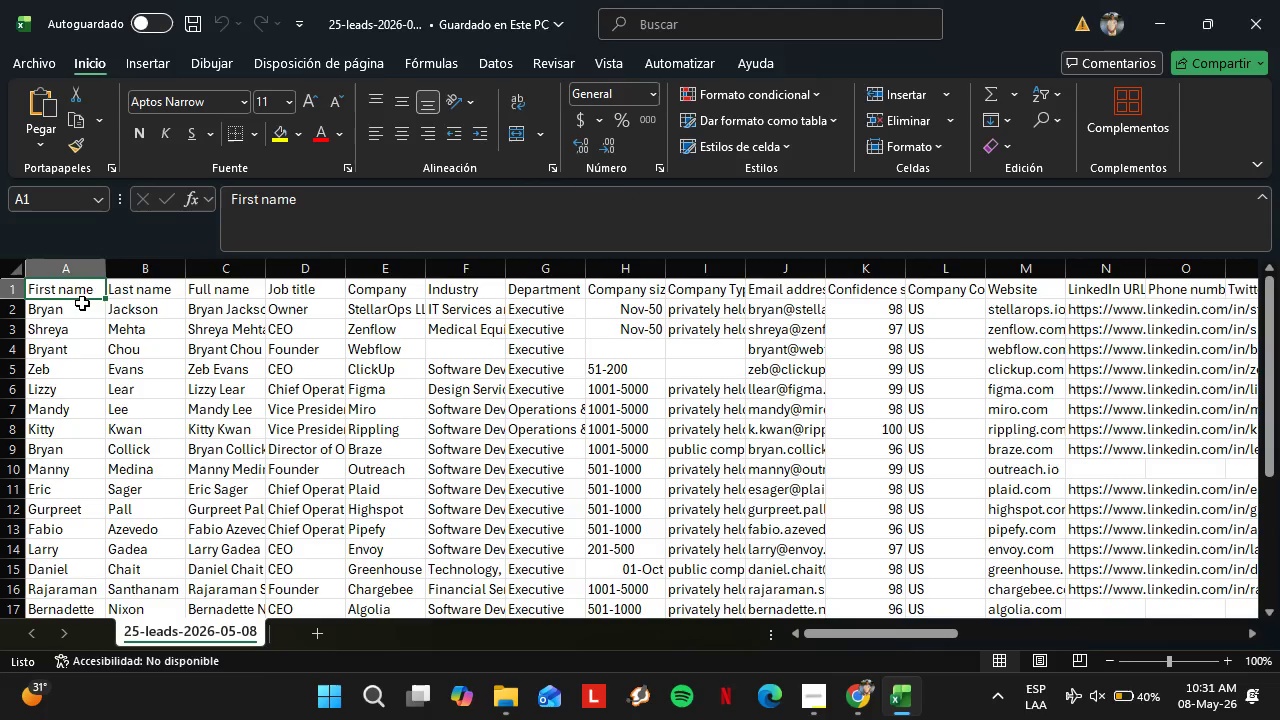 
left_click([109, 275])
 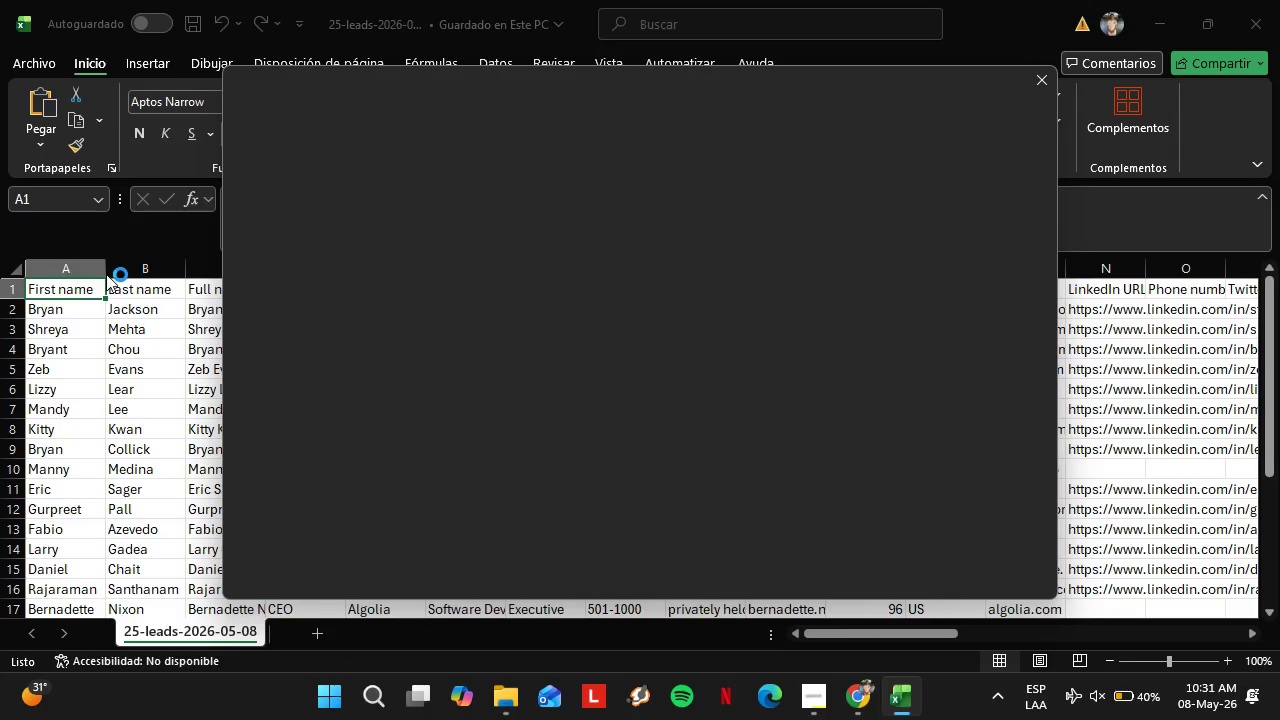 
left_click([1027, 80])
 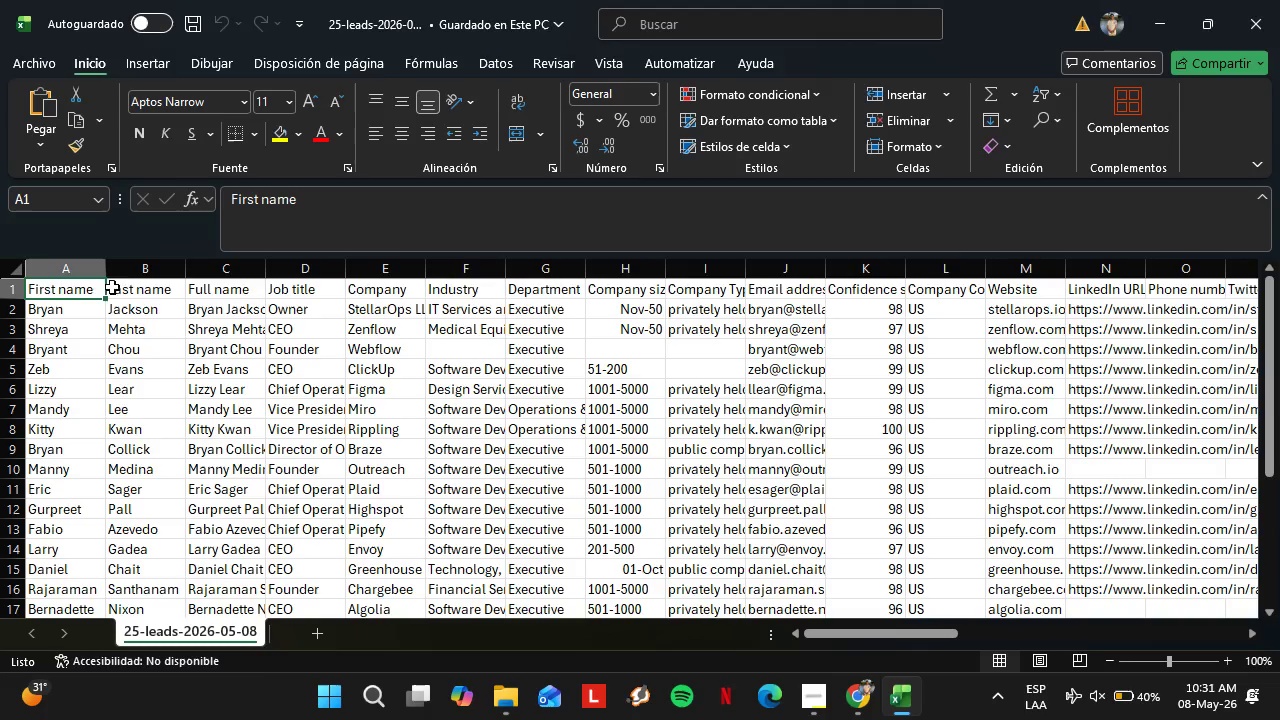 
wait(7.45)
 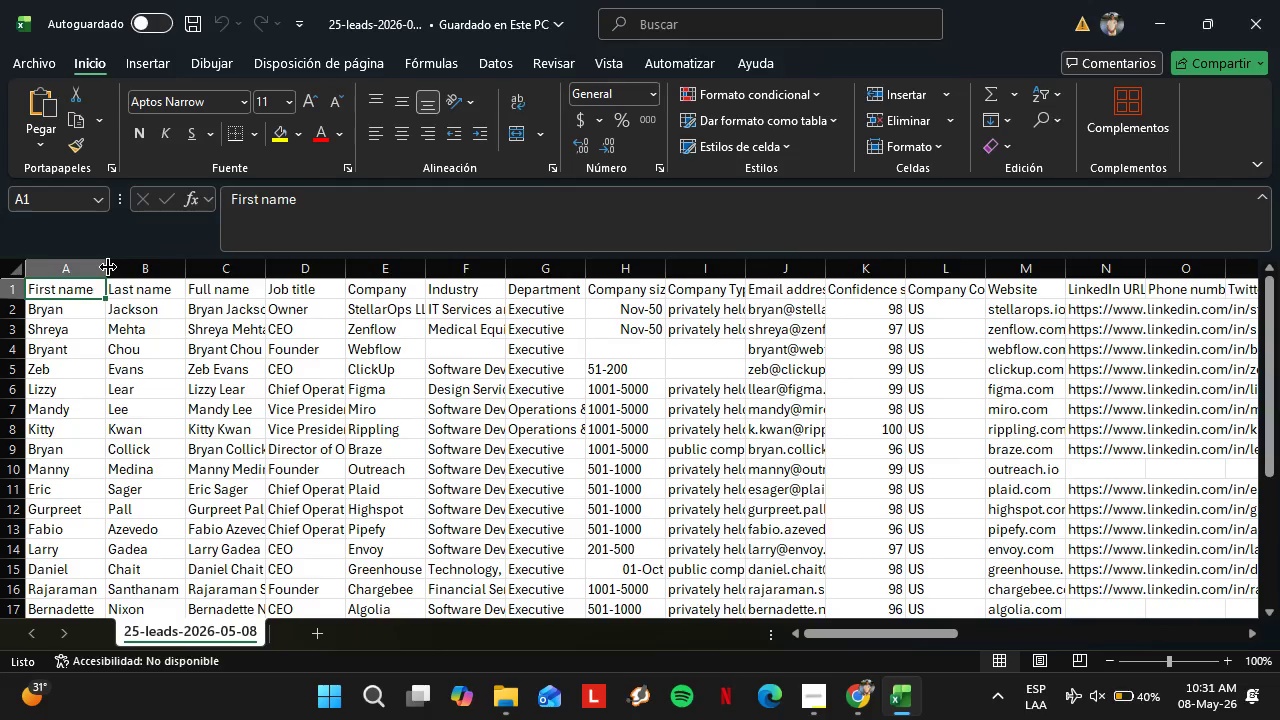 
double_click([185, 272])
 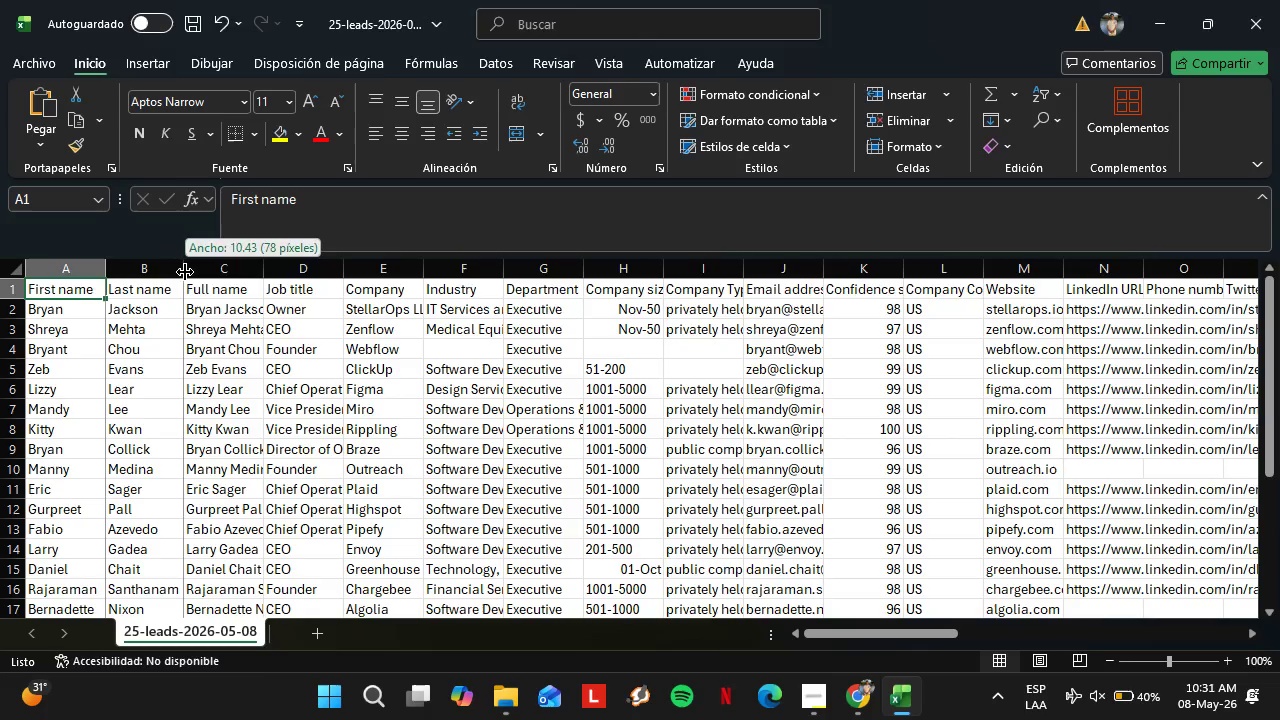 
triple_click([185, 272])
 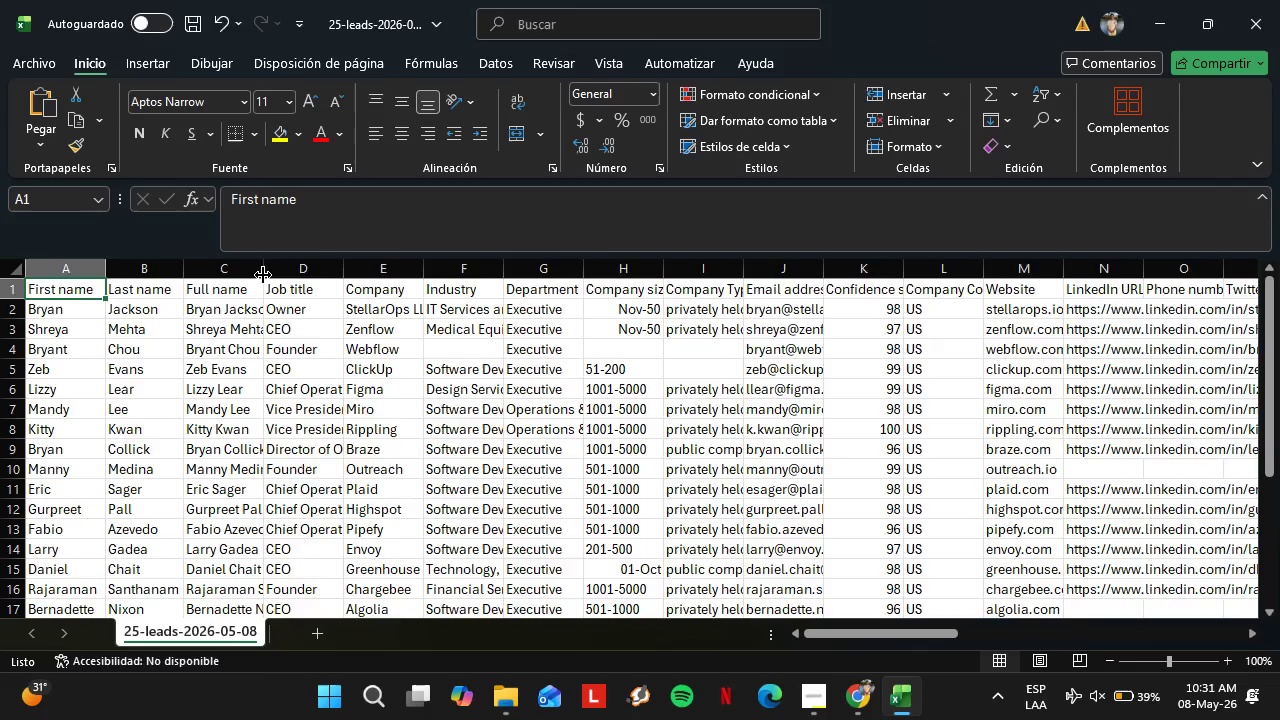 
double_click([263, 275])
 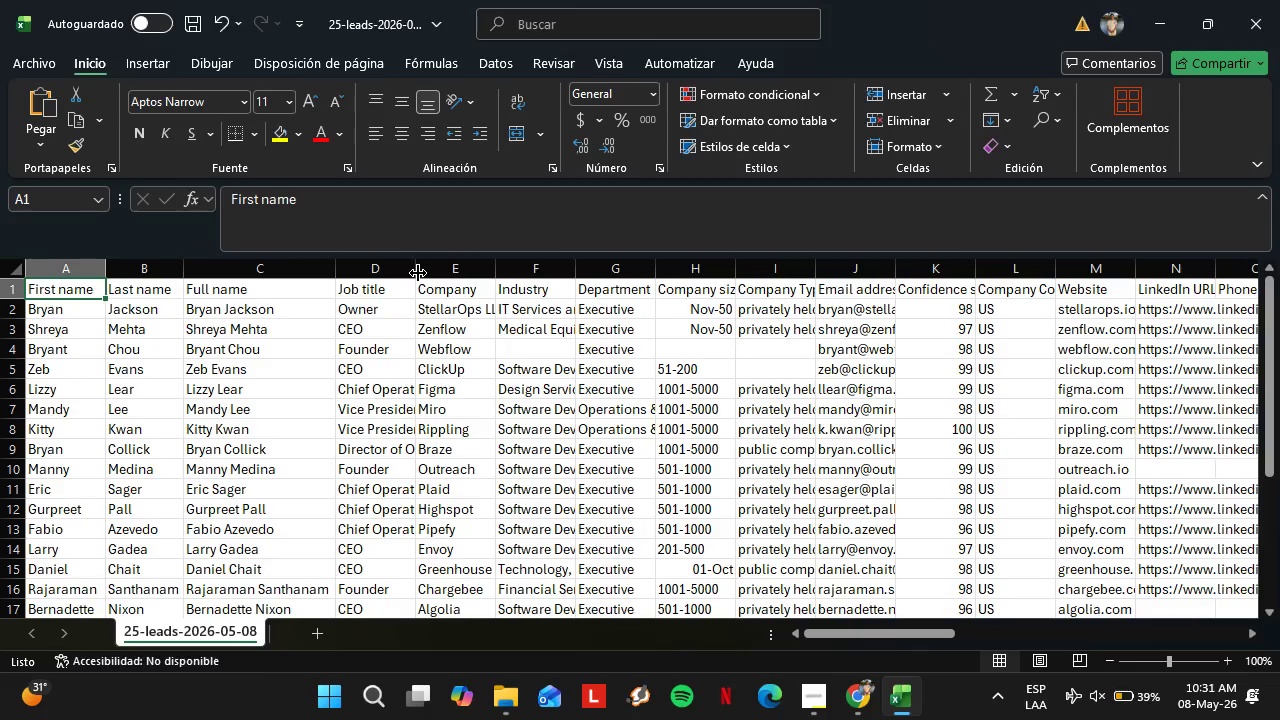 
double_click([418, 273])
 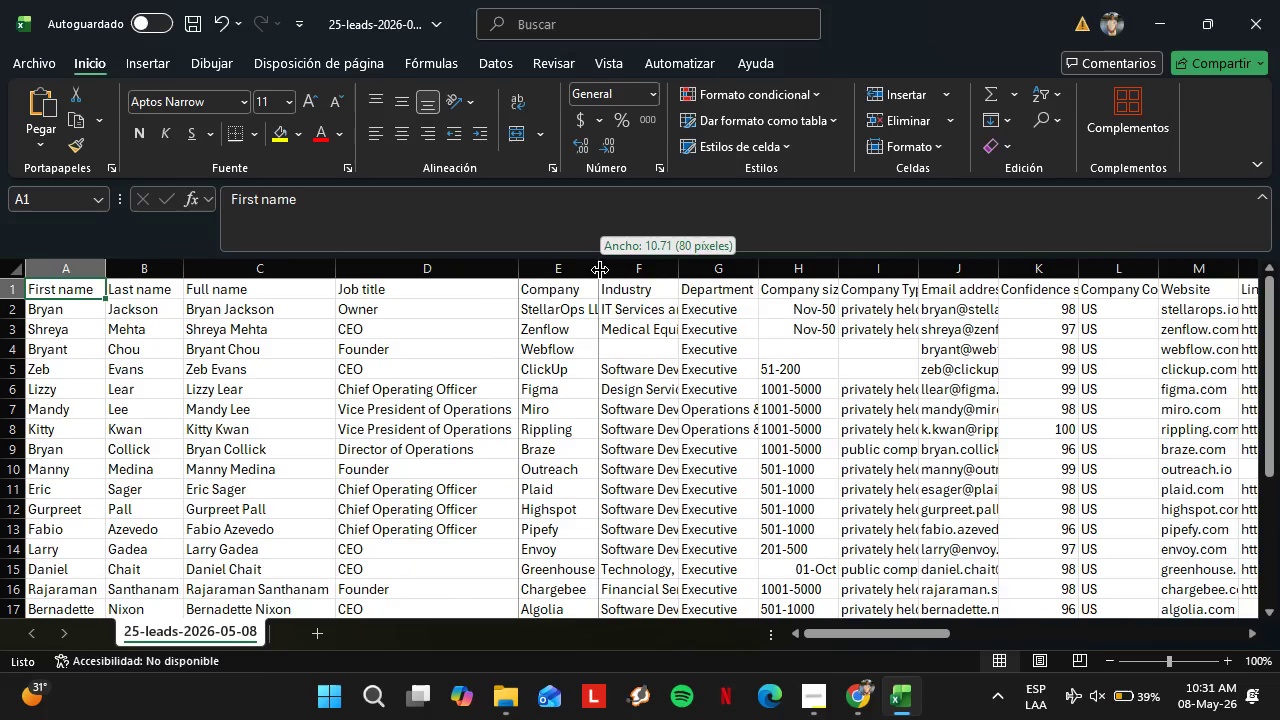 
double_click([600, 270])
 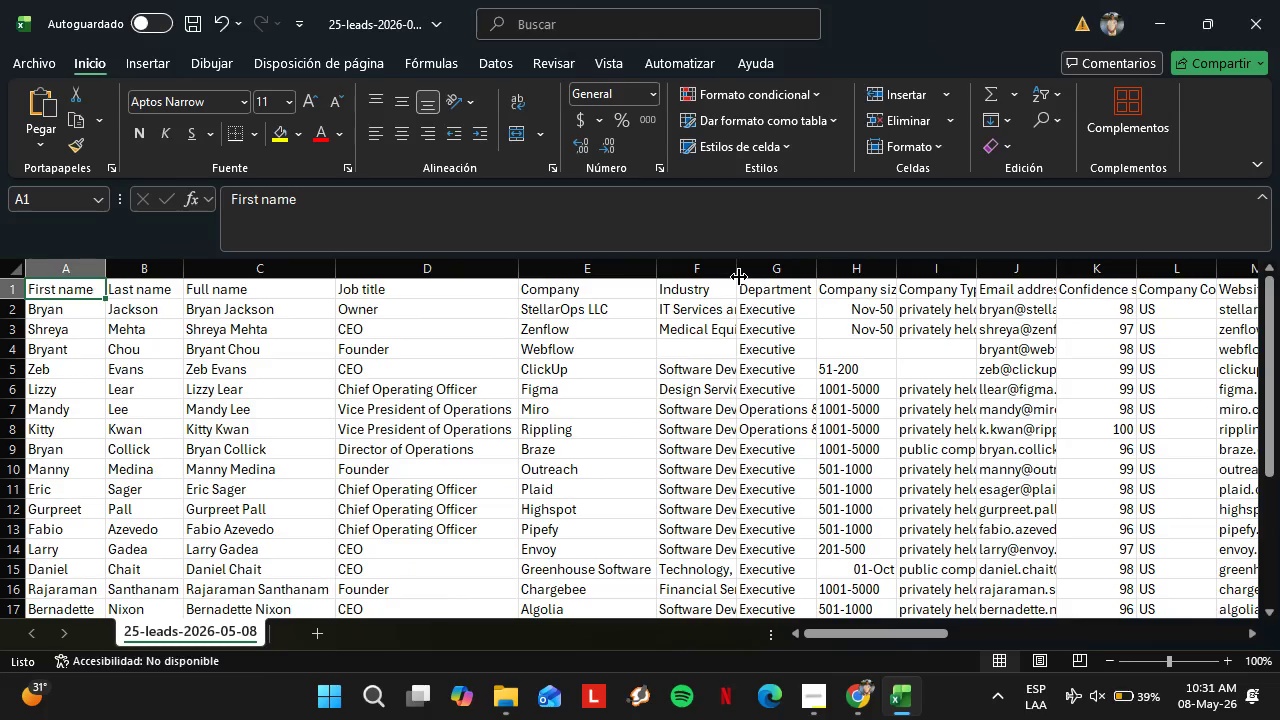 
double_click([738, 277])
 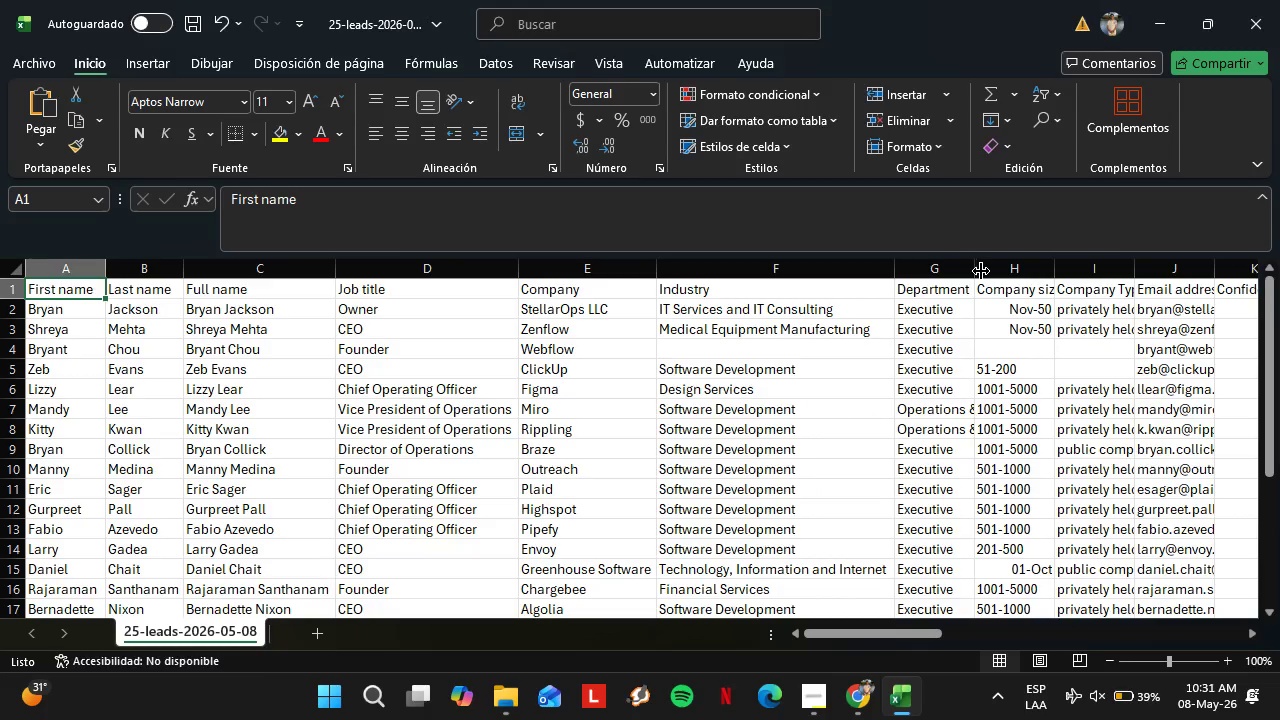 
double_click([981, 271])
 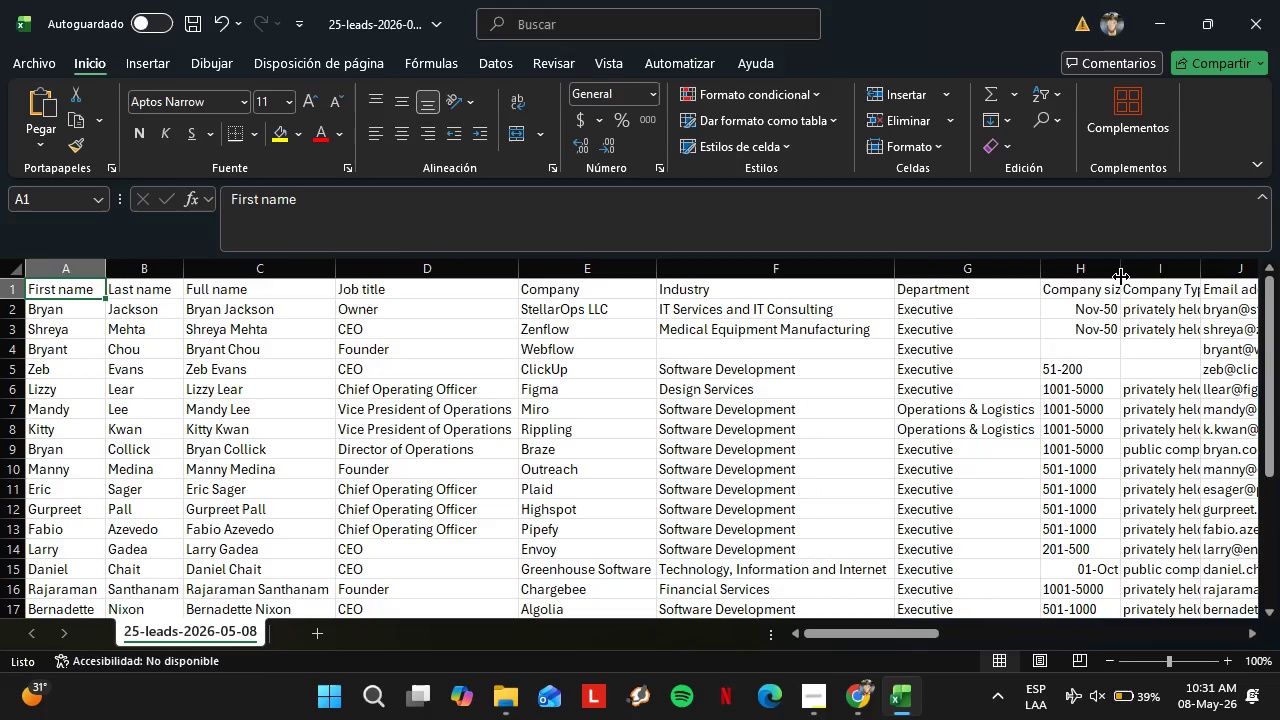 
double_click([1121, 277])
 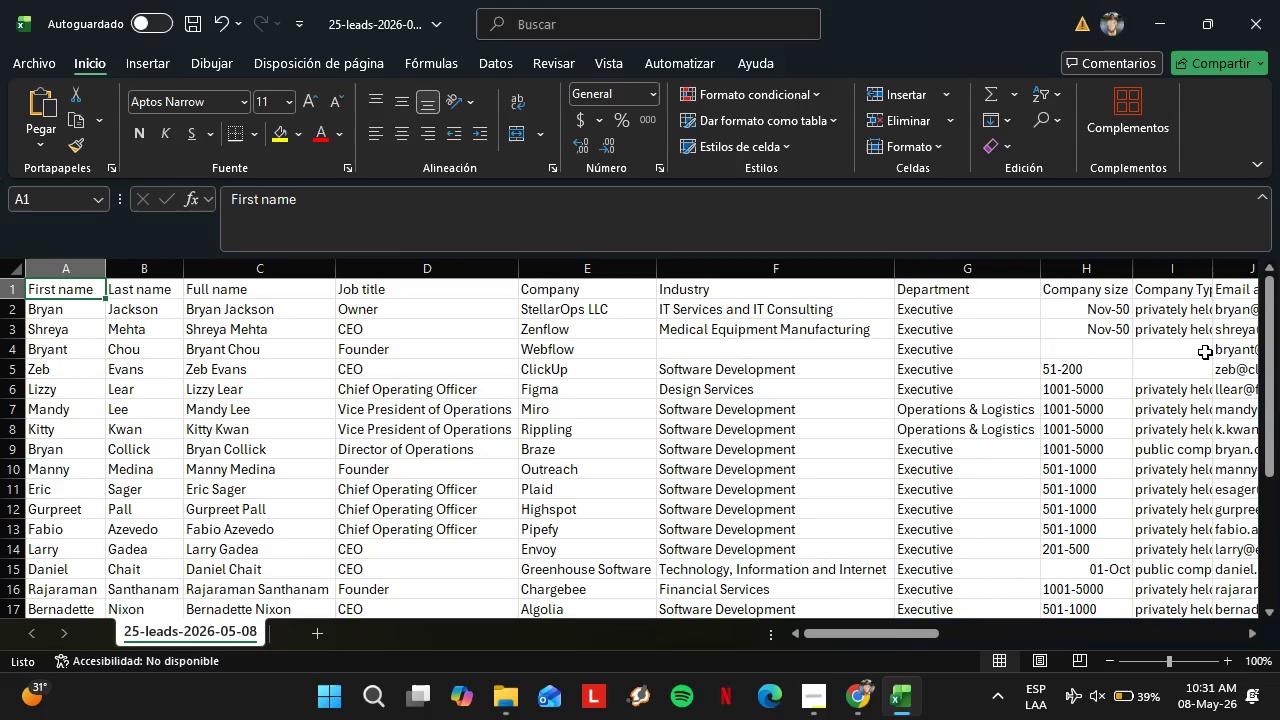 
wait(18.34)
 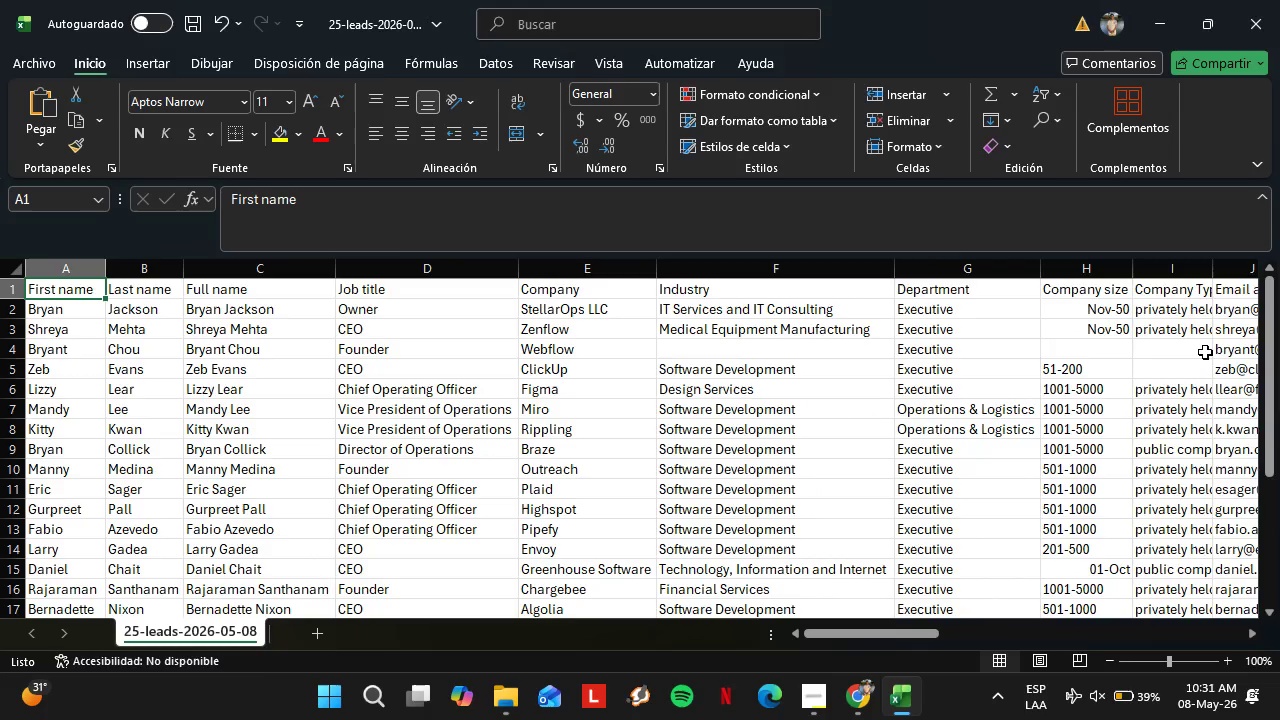 
left_click_drag(start_coordinate=[901, 631], to_coordinate=[853, 622])
 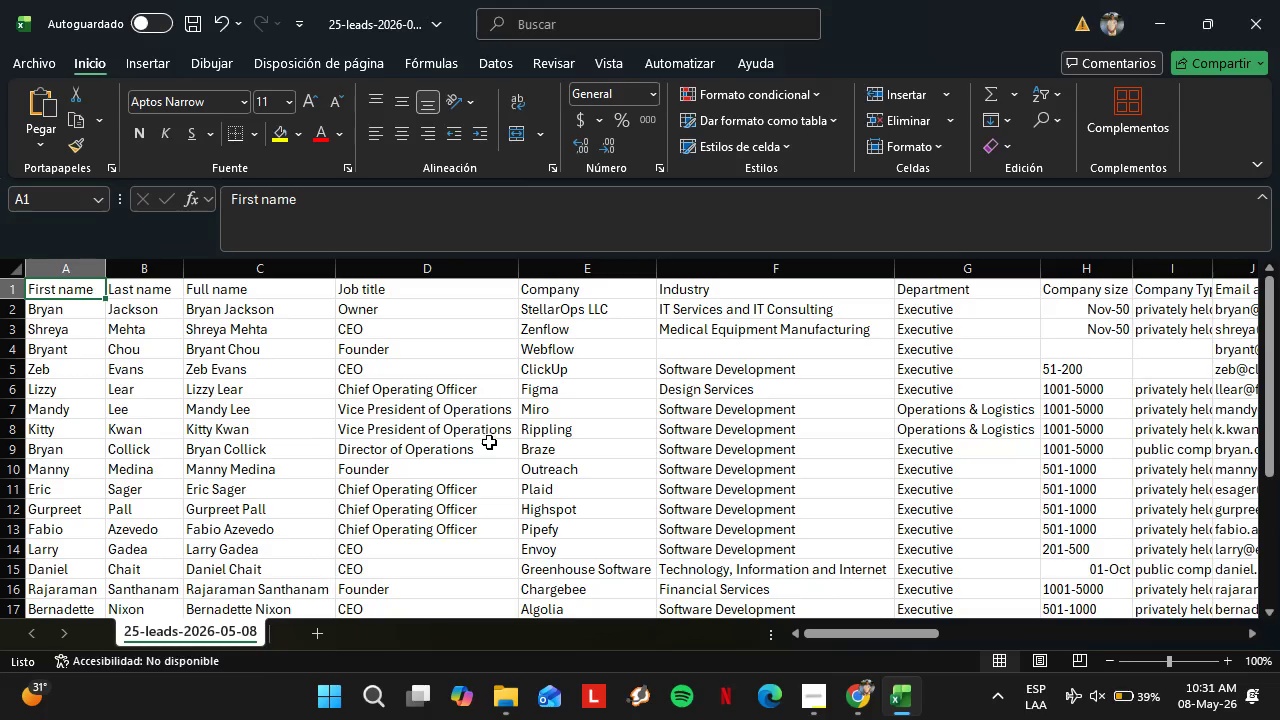 
scroll: coordinate [490, 438], scroll_direction: up, amount: 2.0
 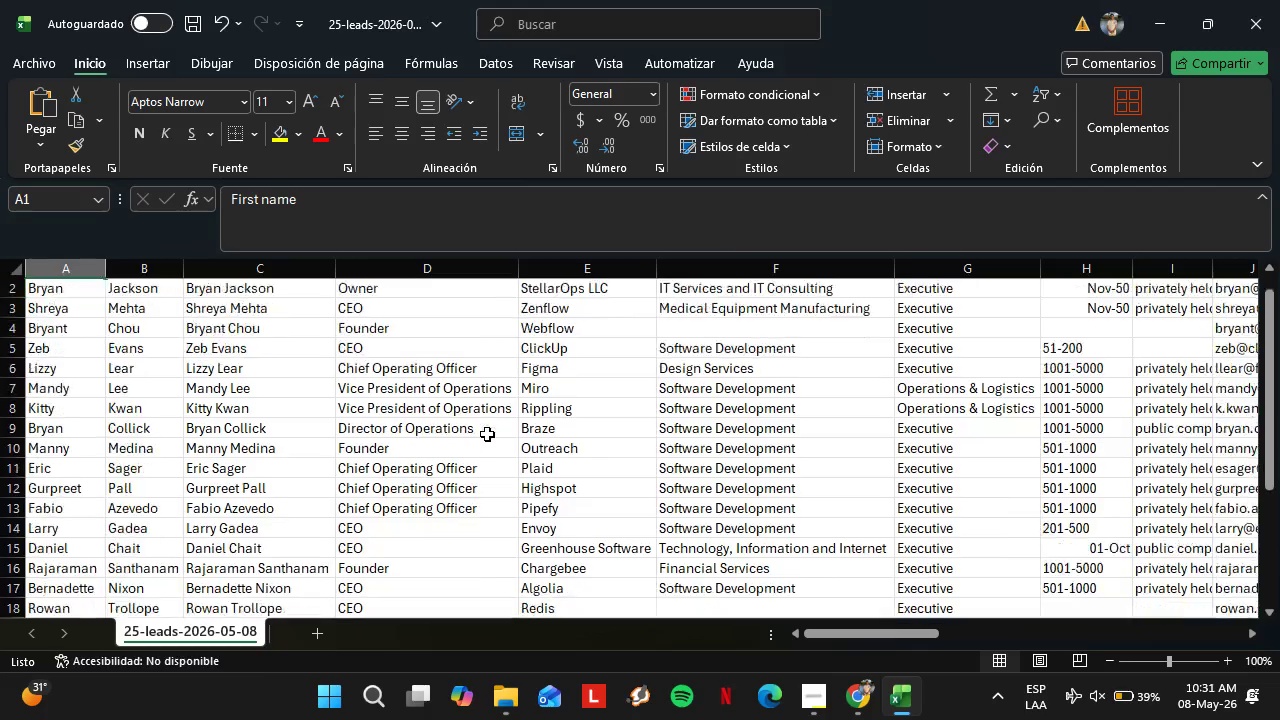 
scroll: coordinate [486, 434], scroll_direction: down, amount: 4.0
 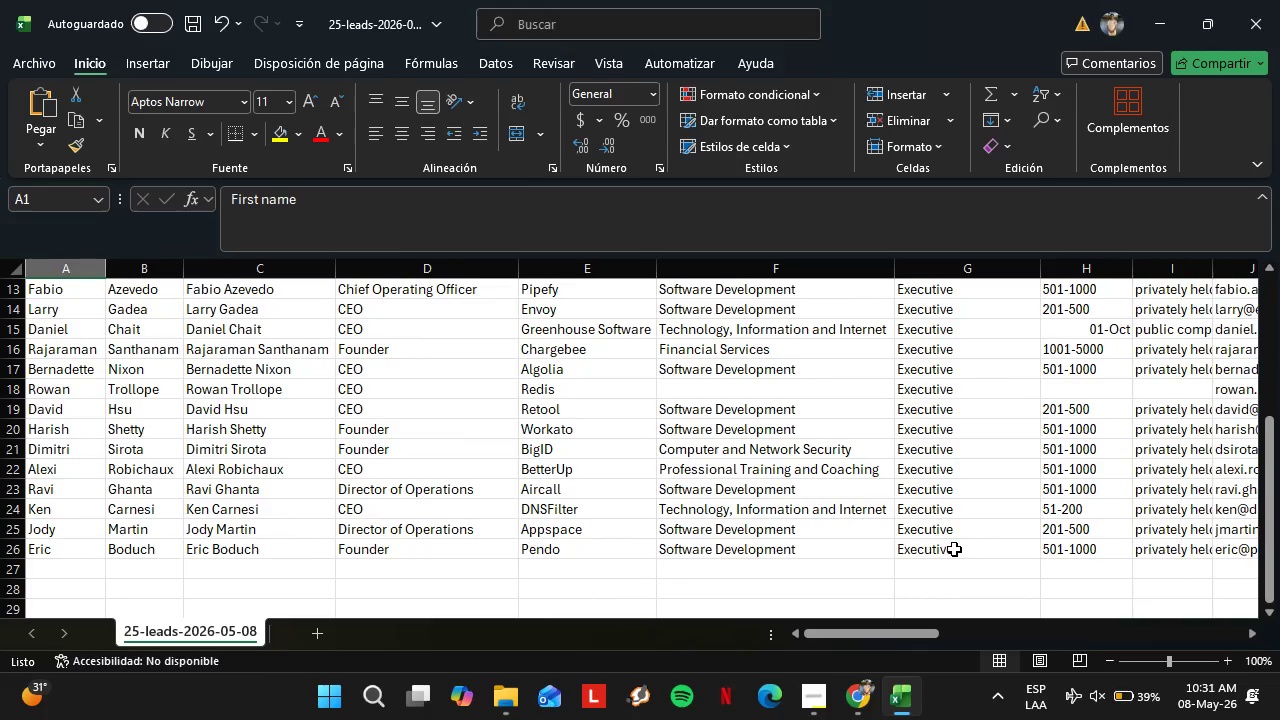 
scroll: coordinate [956, 541], scroll_direction: up, amount: 7.0
 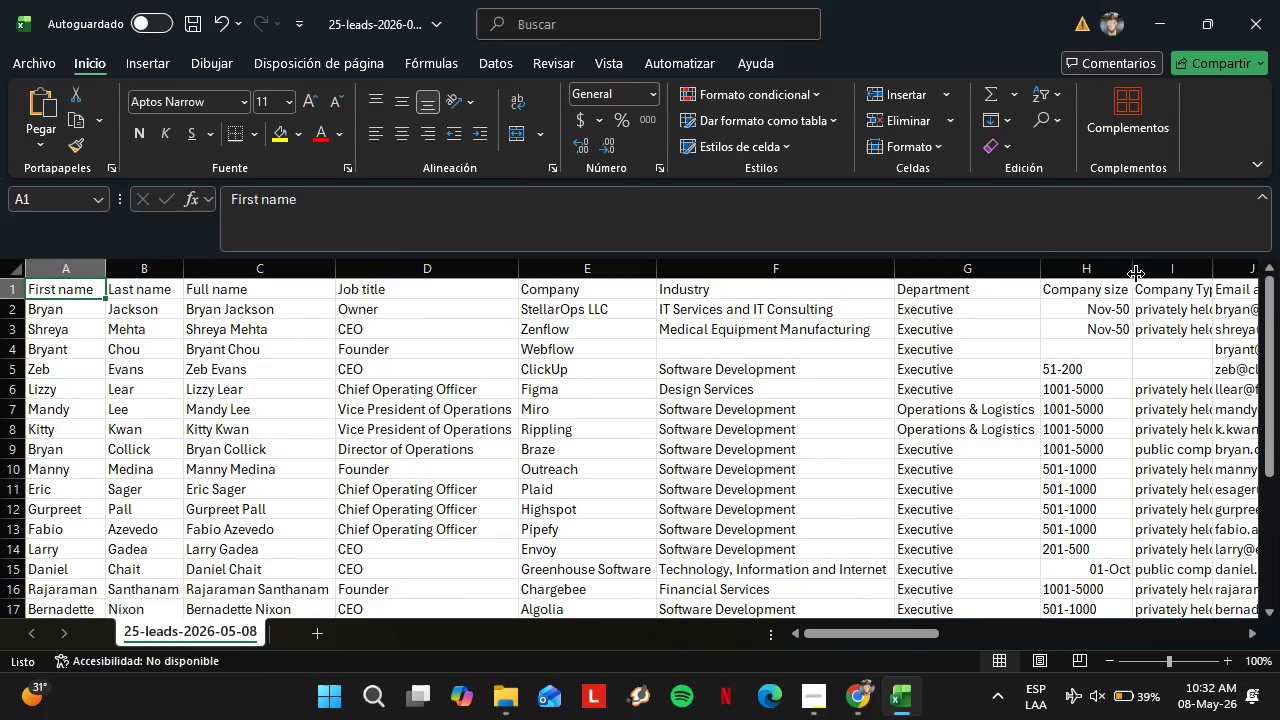 
wait(9.53)
 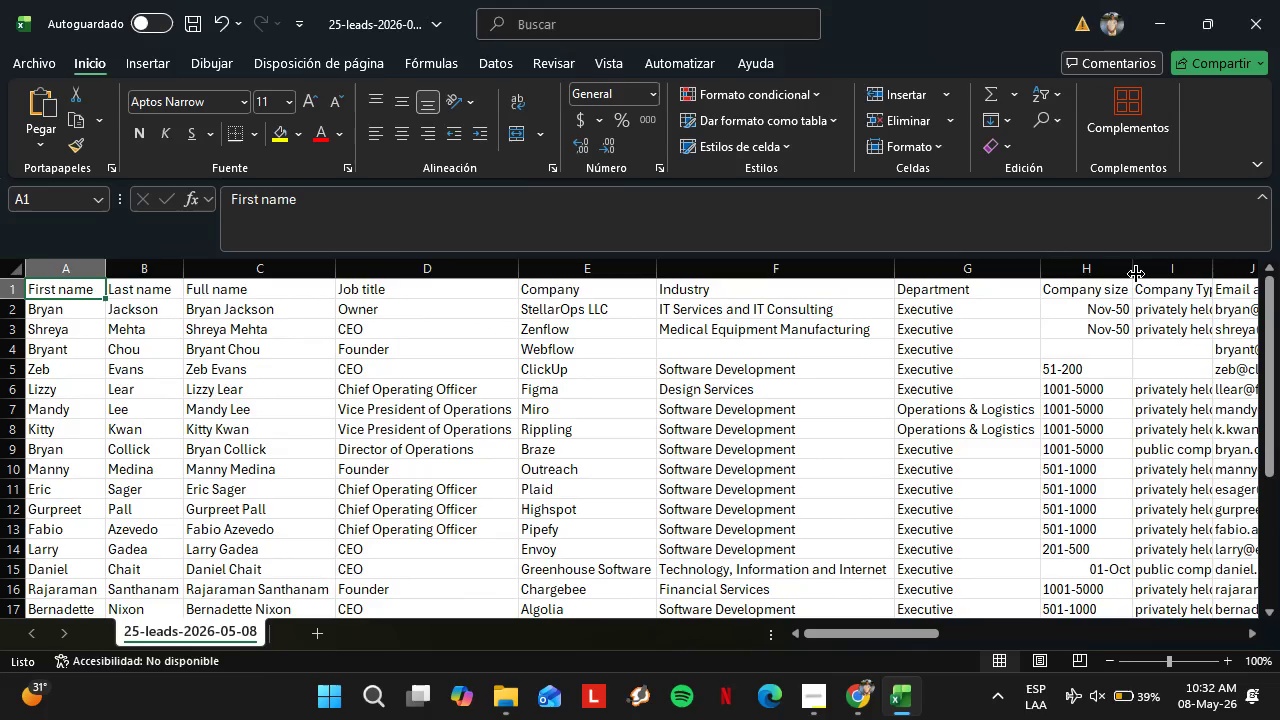 
left_click_drag(start_coordinate=[910, 632], to_coordinate=[1070, 662])
 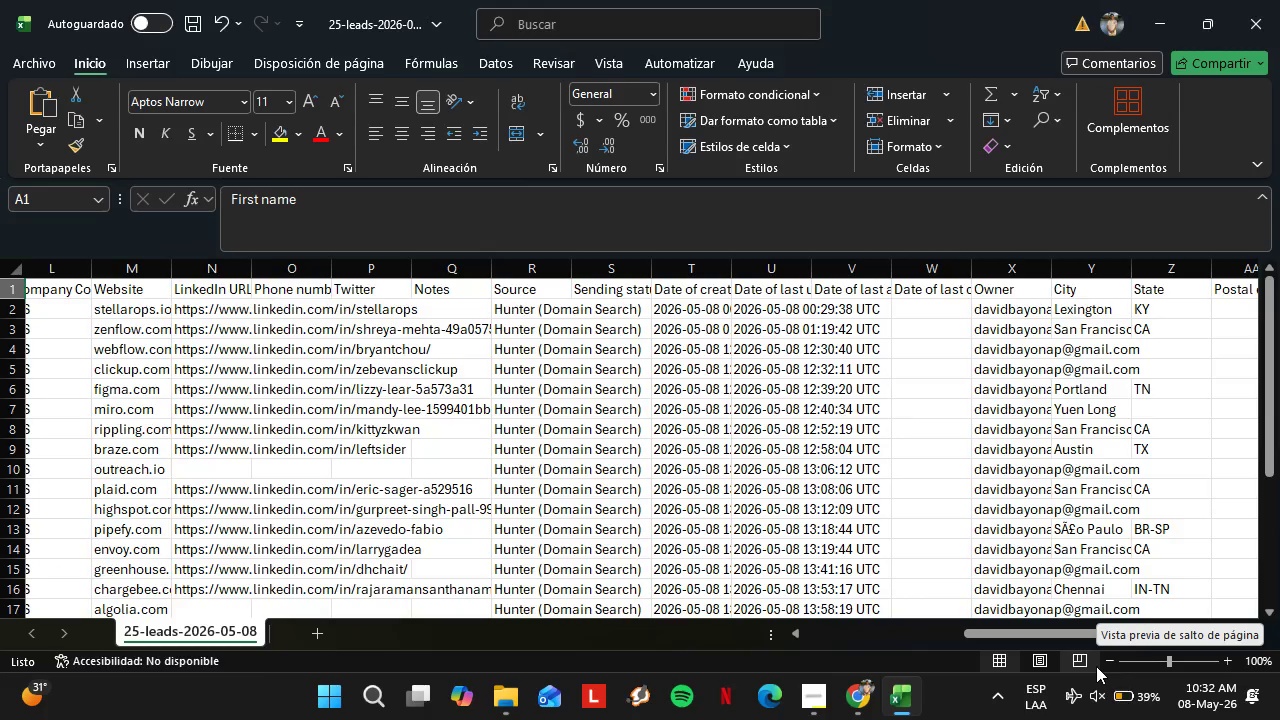 
wait(16.38)
 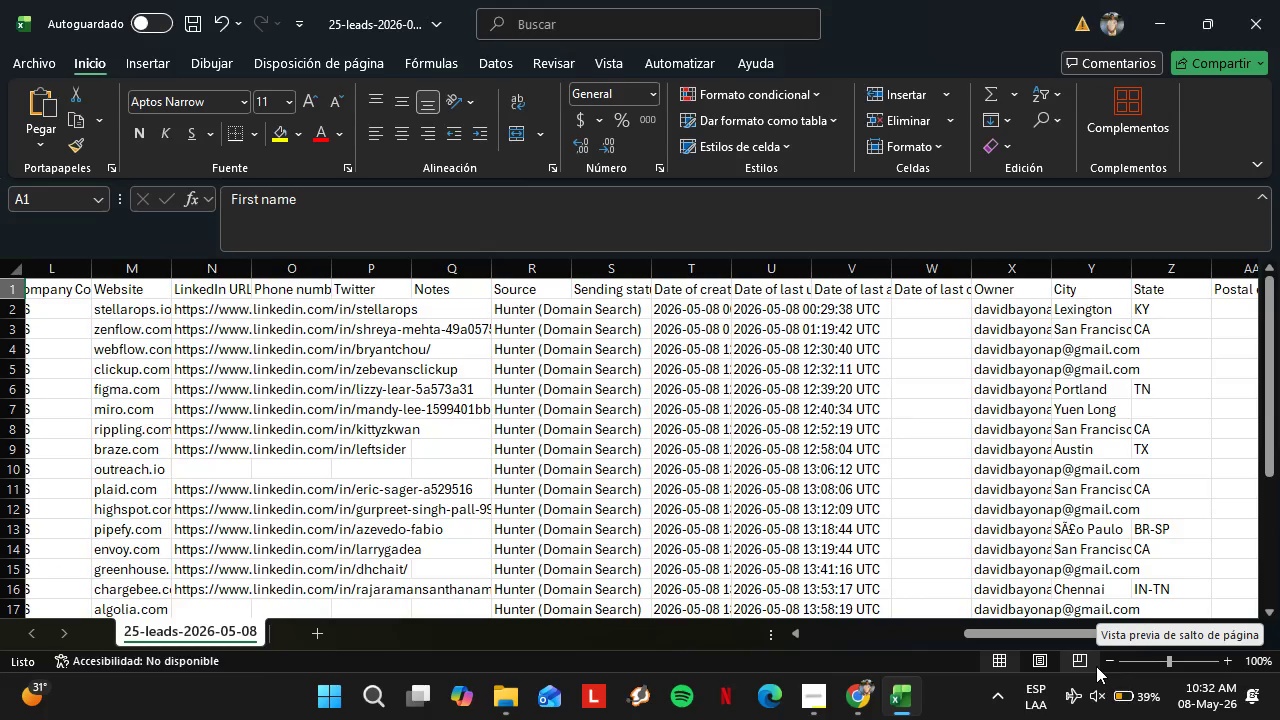 
left_click([817, 704])